 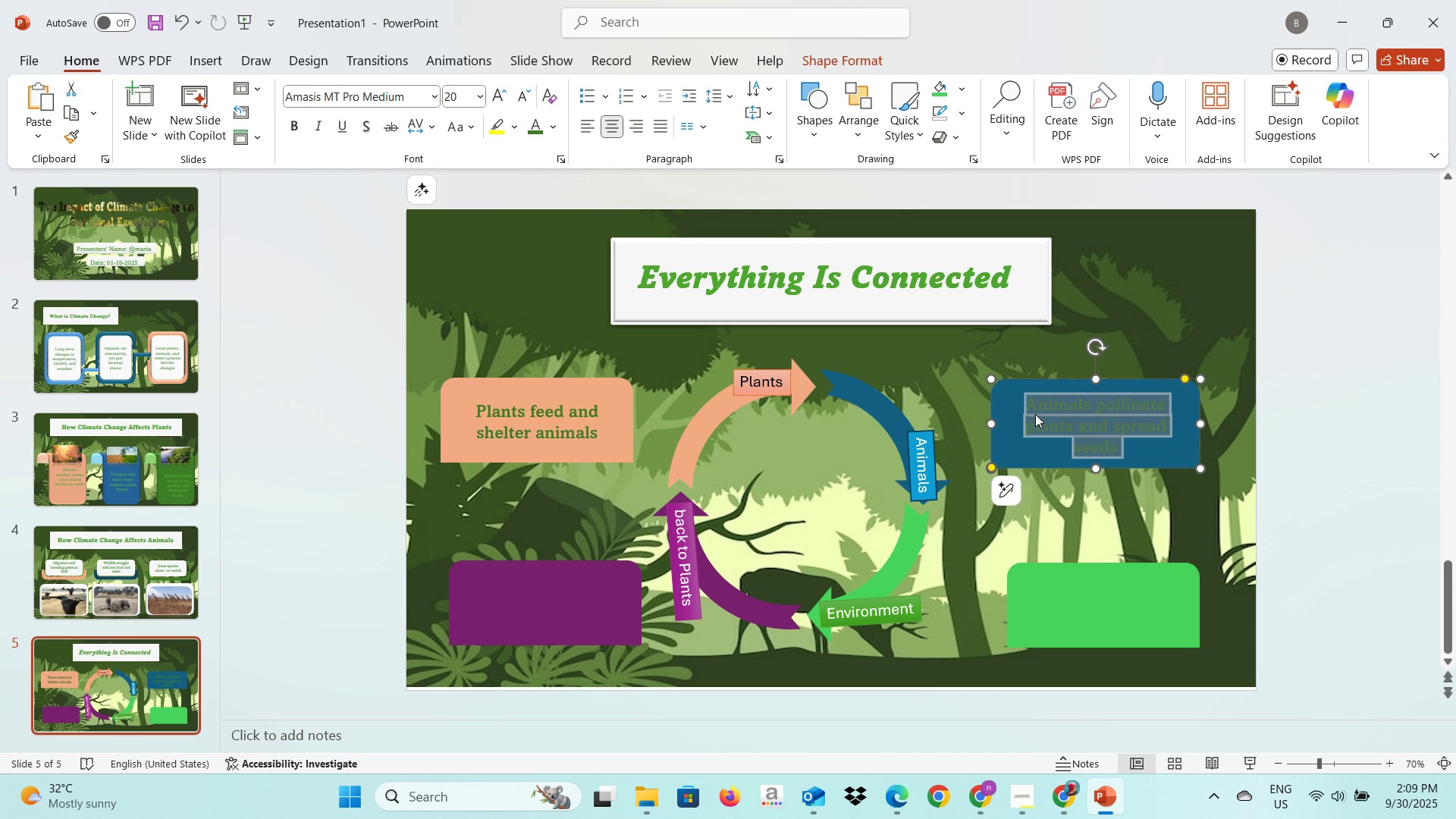 
left_click([553, 127])
 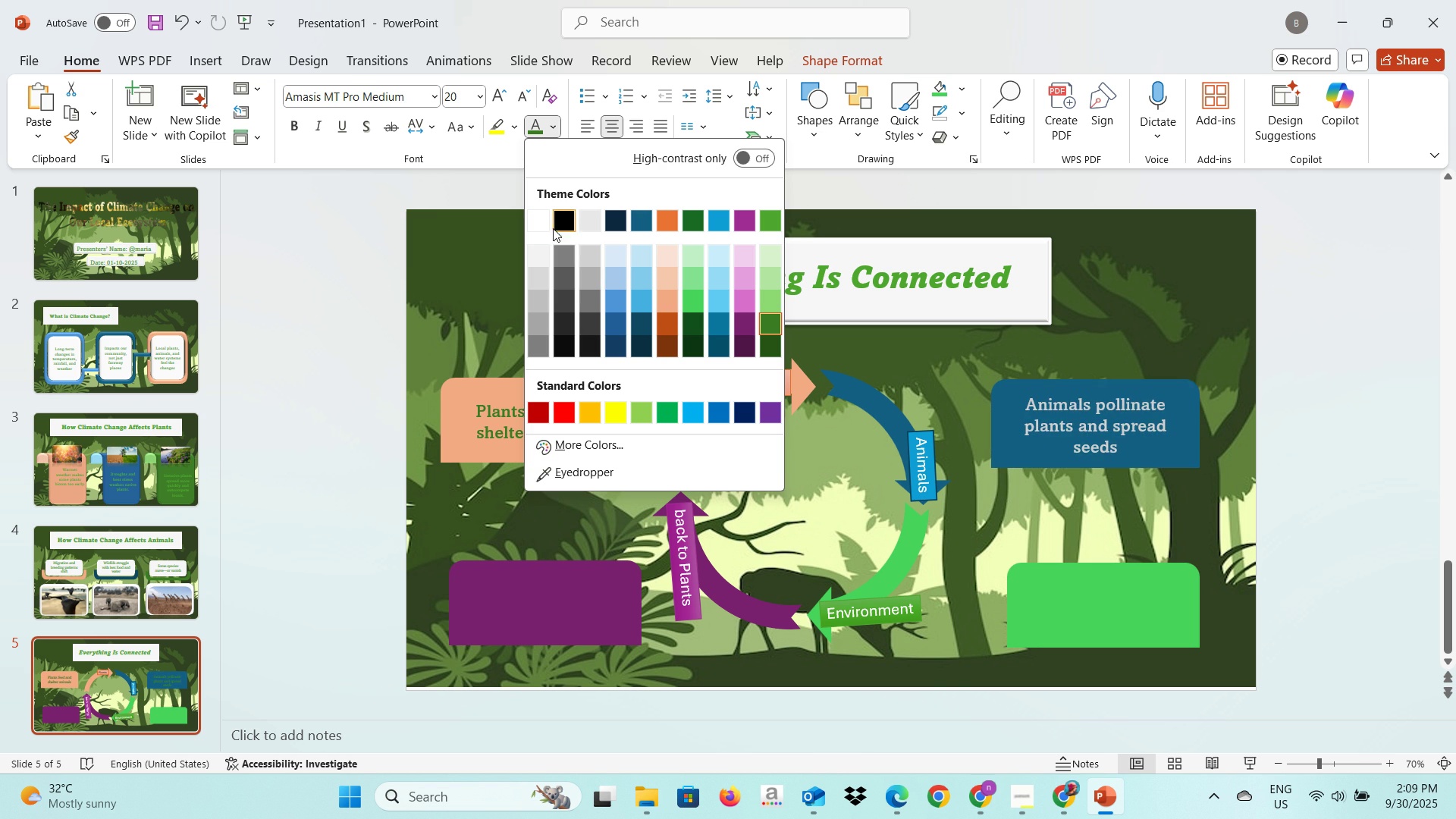 
left_click([548, 221])
 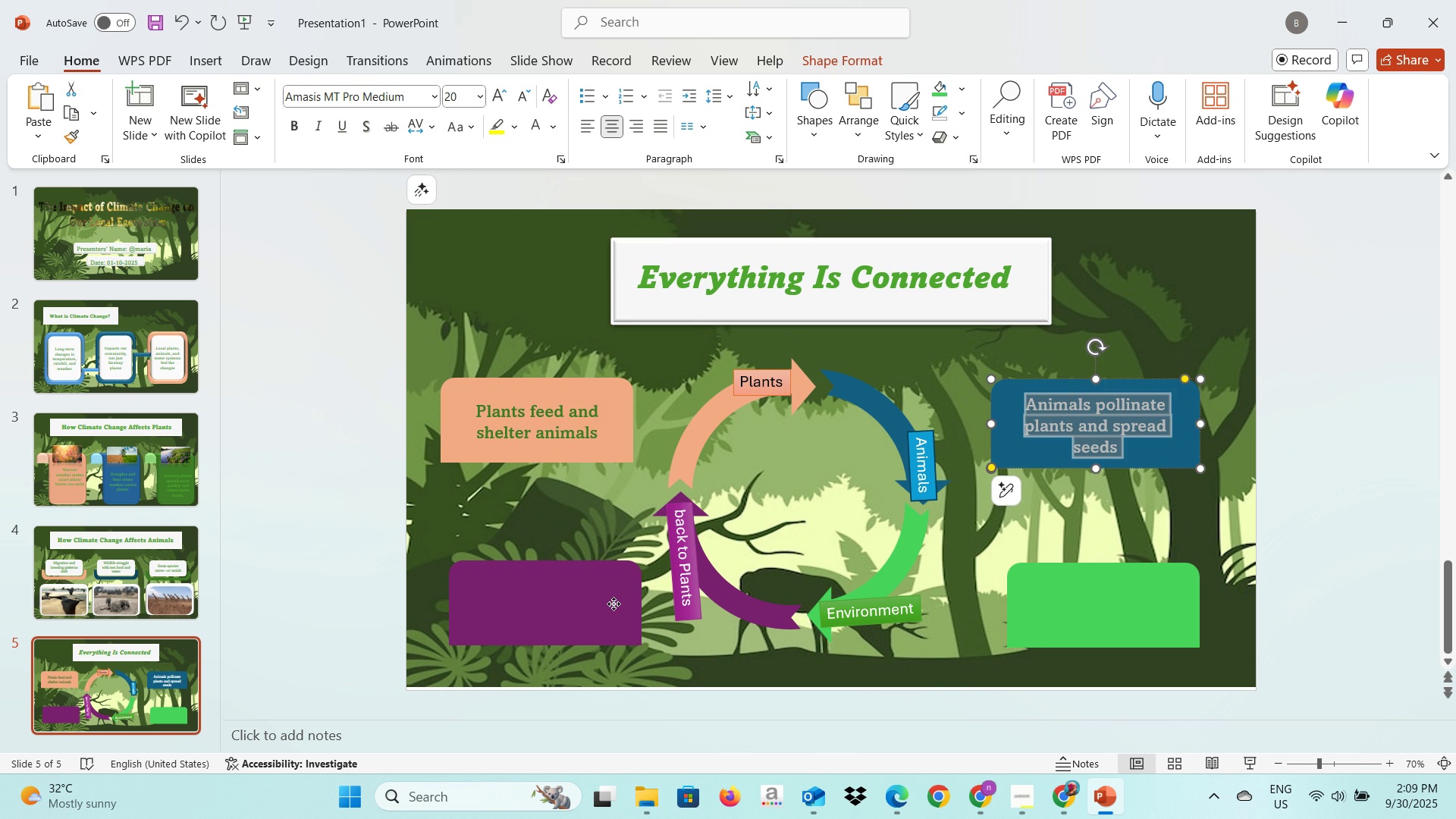 
double_click([613, 604])
 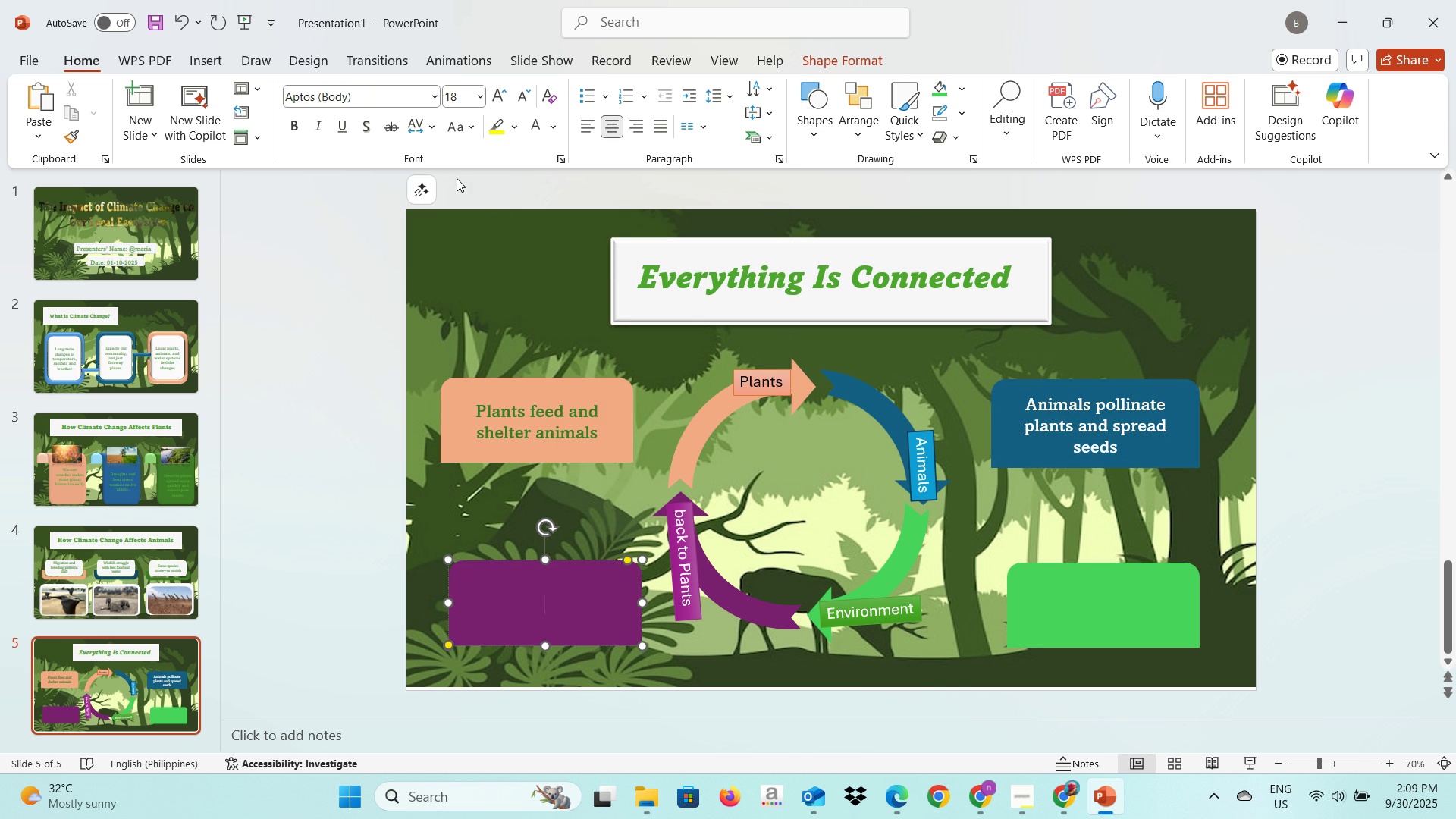 
key(Alt+AltLeft)
 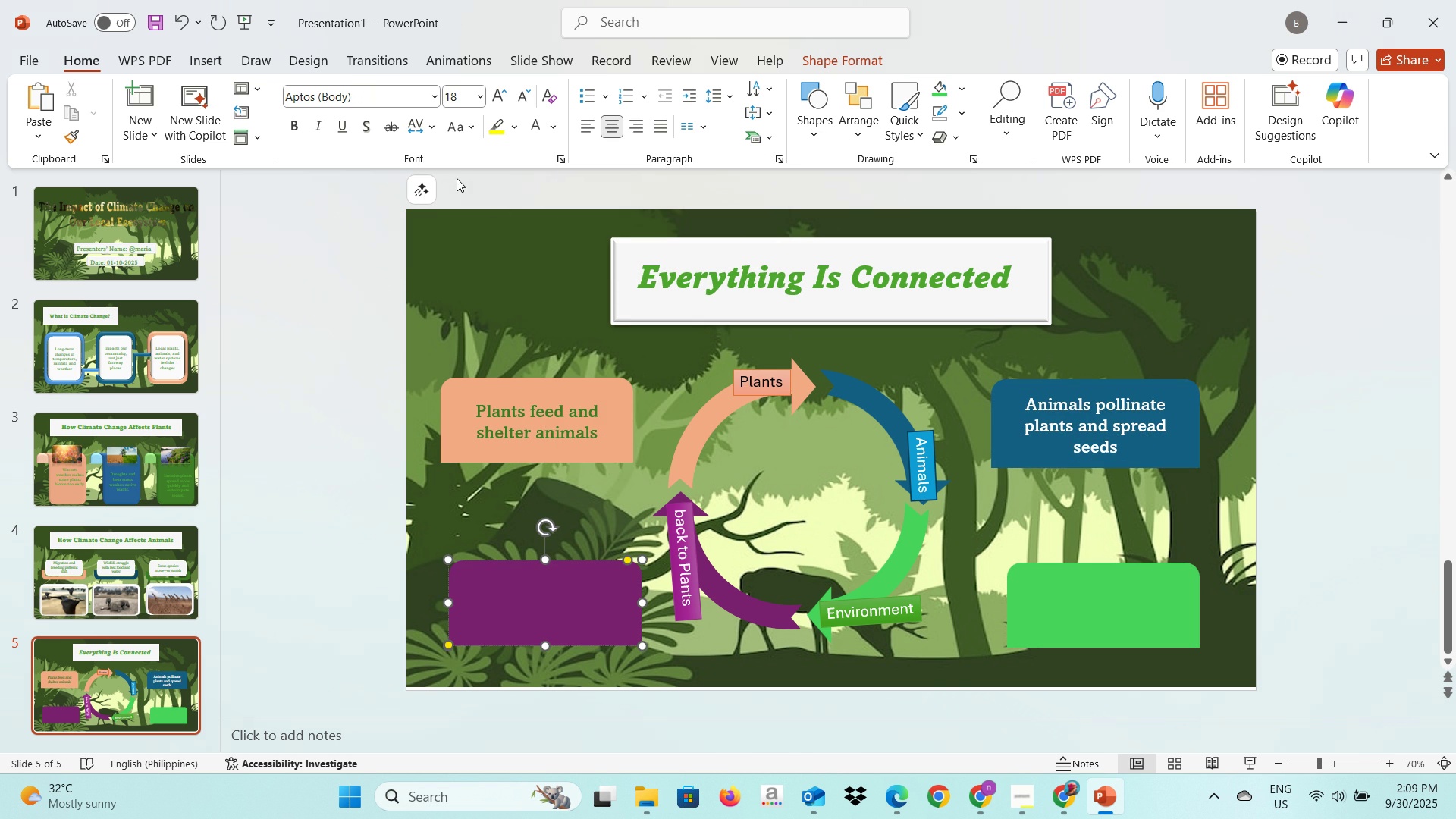 
key(Alt+Tab)